 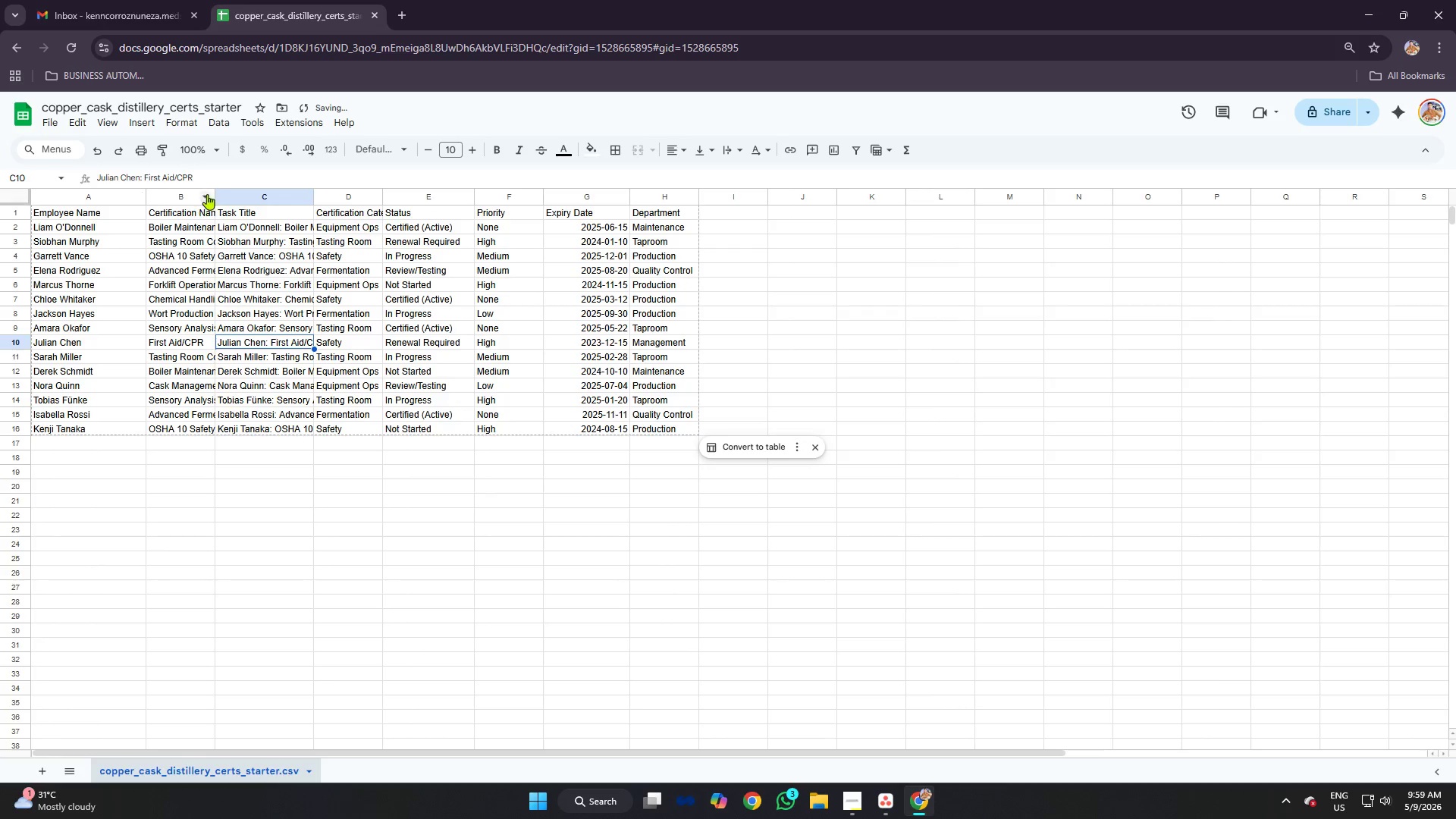 
left_click_drag(start_coordinate=[216, 196], to_coordinate=[262, 208])
 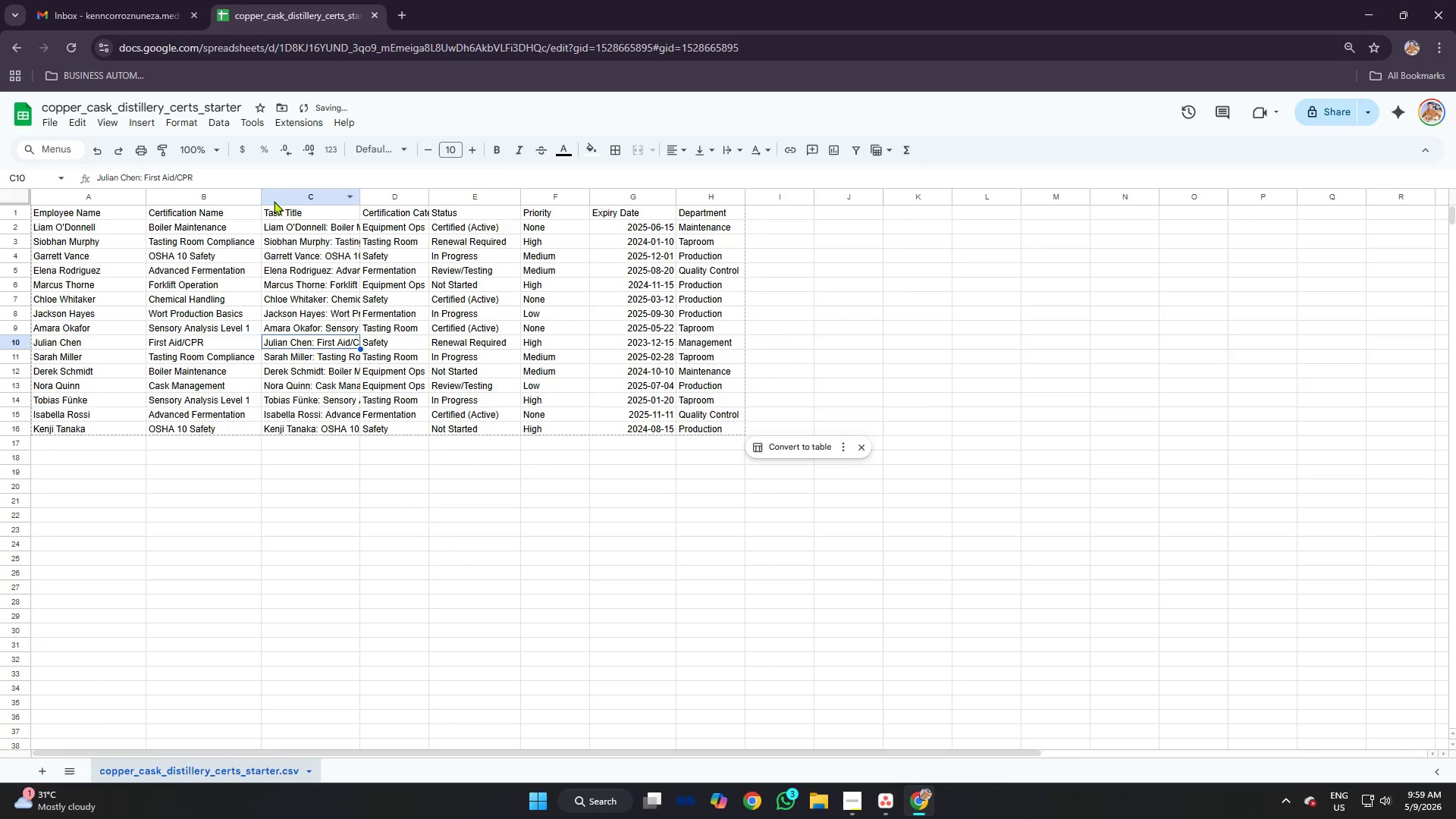 
left_click_drag(start_coordinate=[260, 199], to_coordinate=[278, 199])
 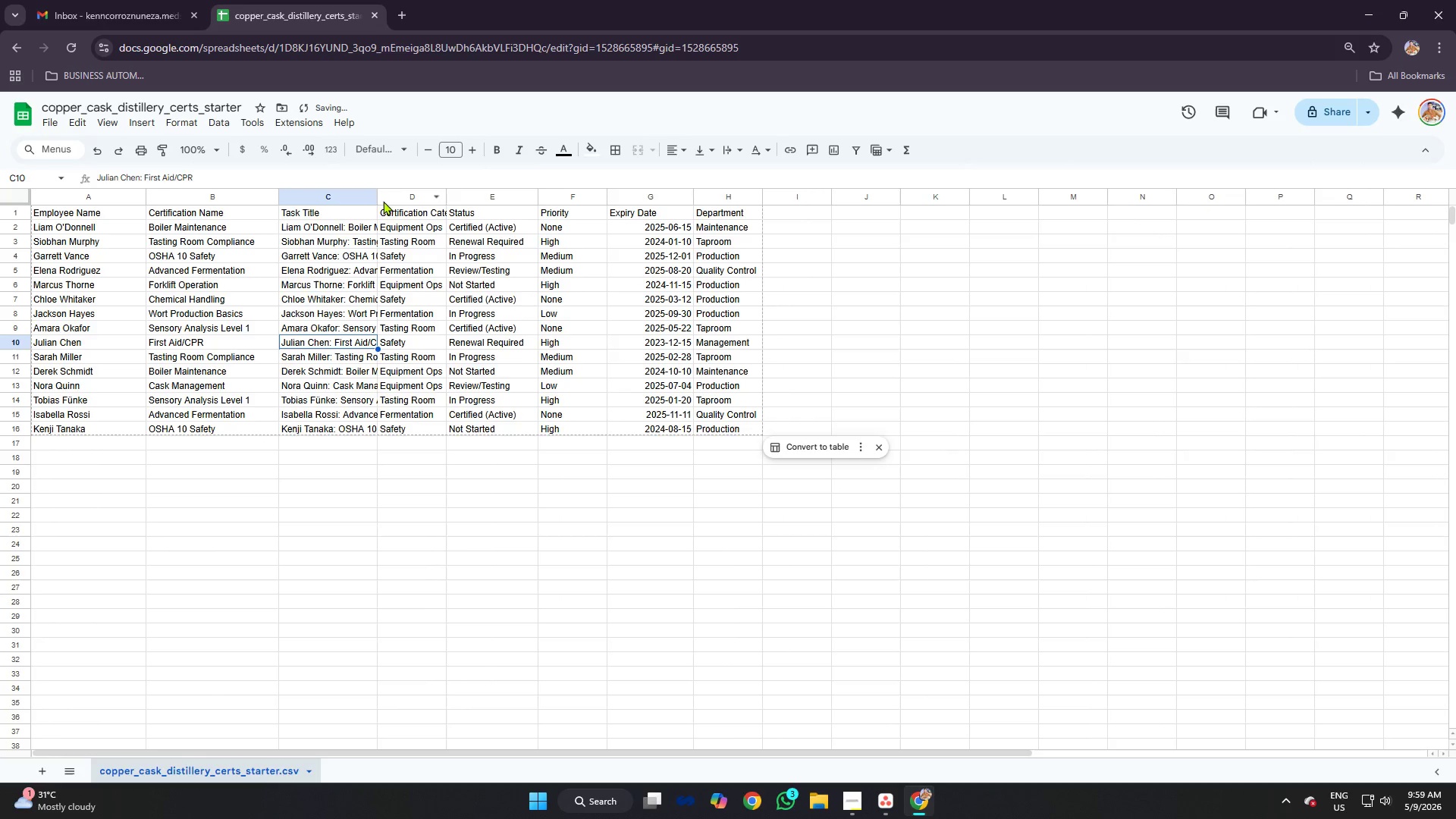 
left_click_drag(start_coordinate=[377, 197], to_coordinate=[426, 198])
 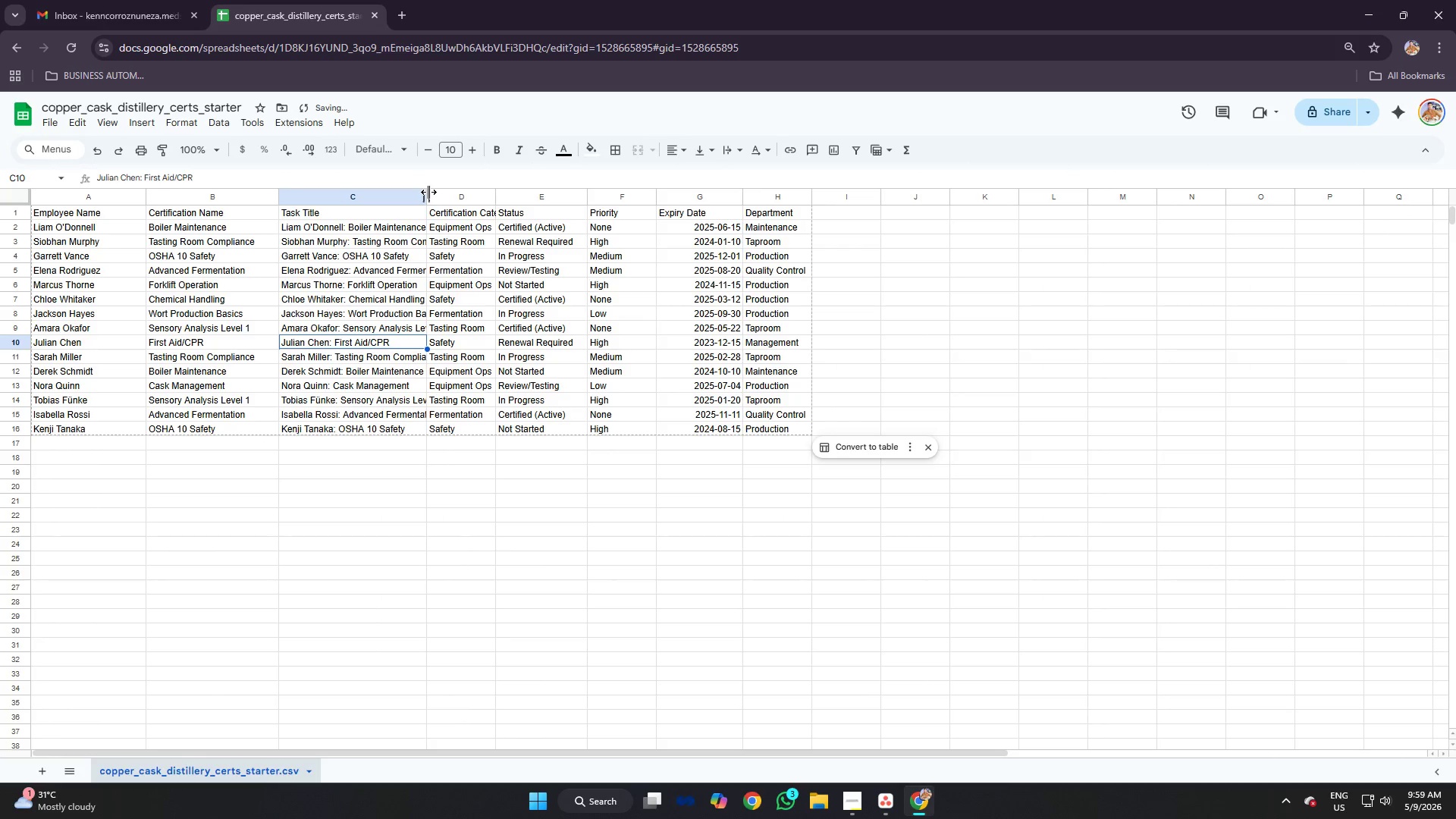 
left_click_drag(start_coordinate=[427, 192], to_coordinate=[469, 193])
 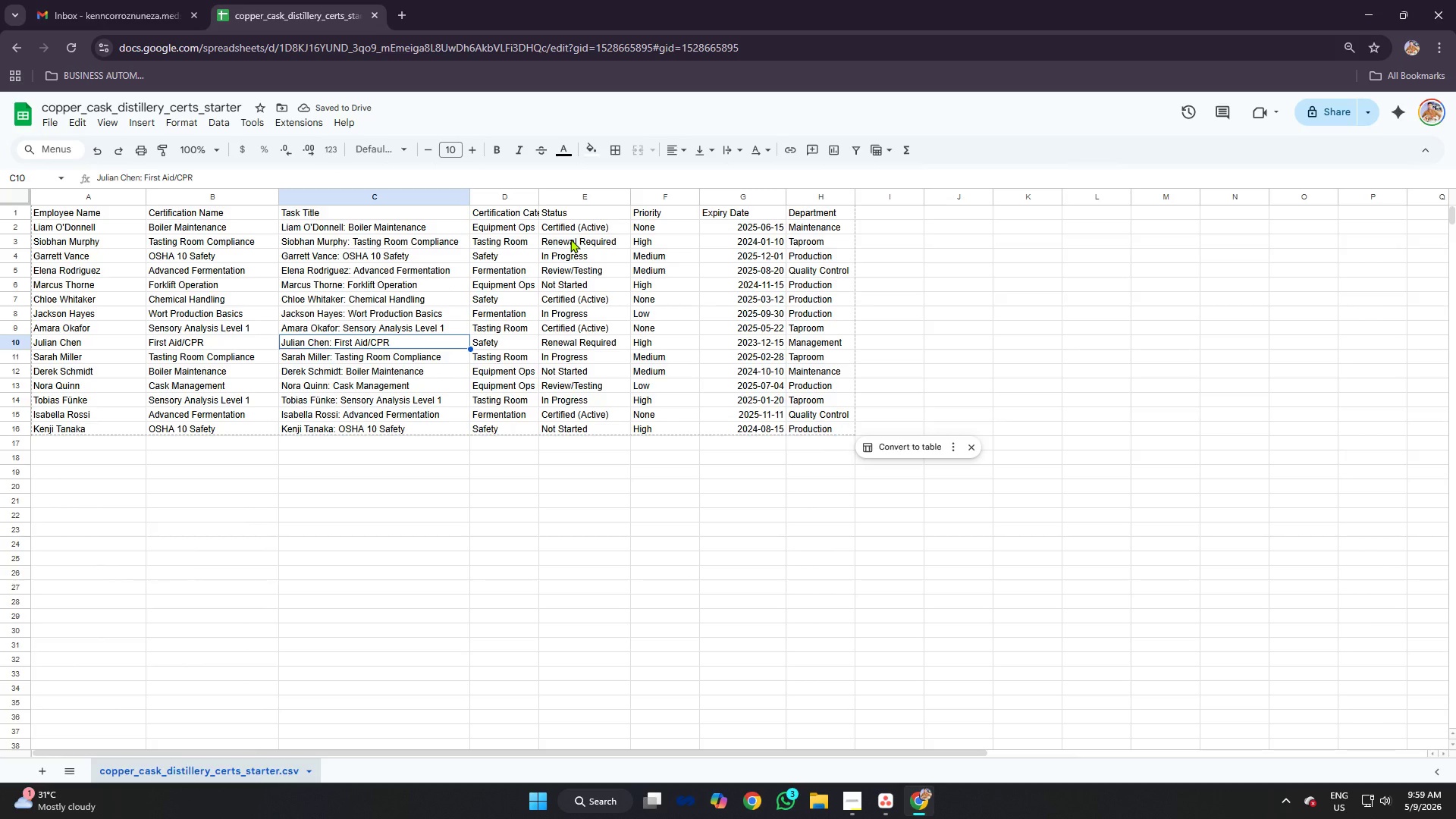 
wait(6.81)
 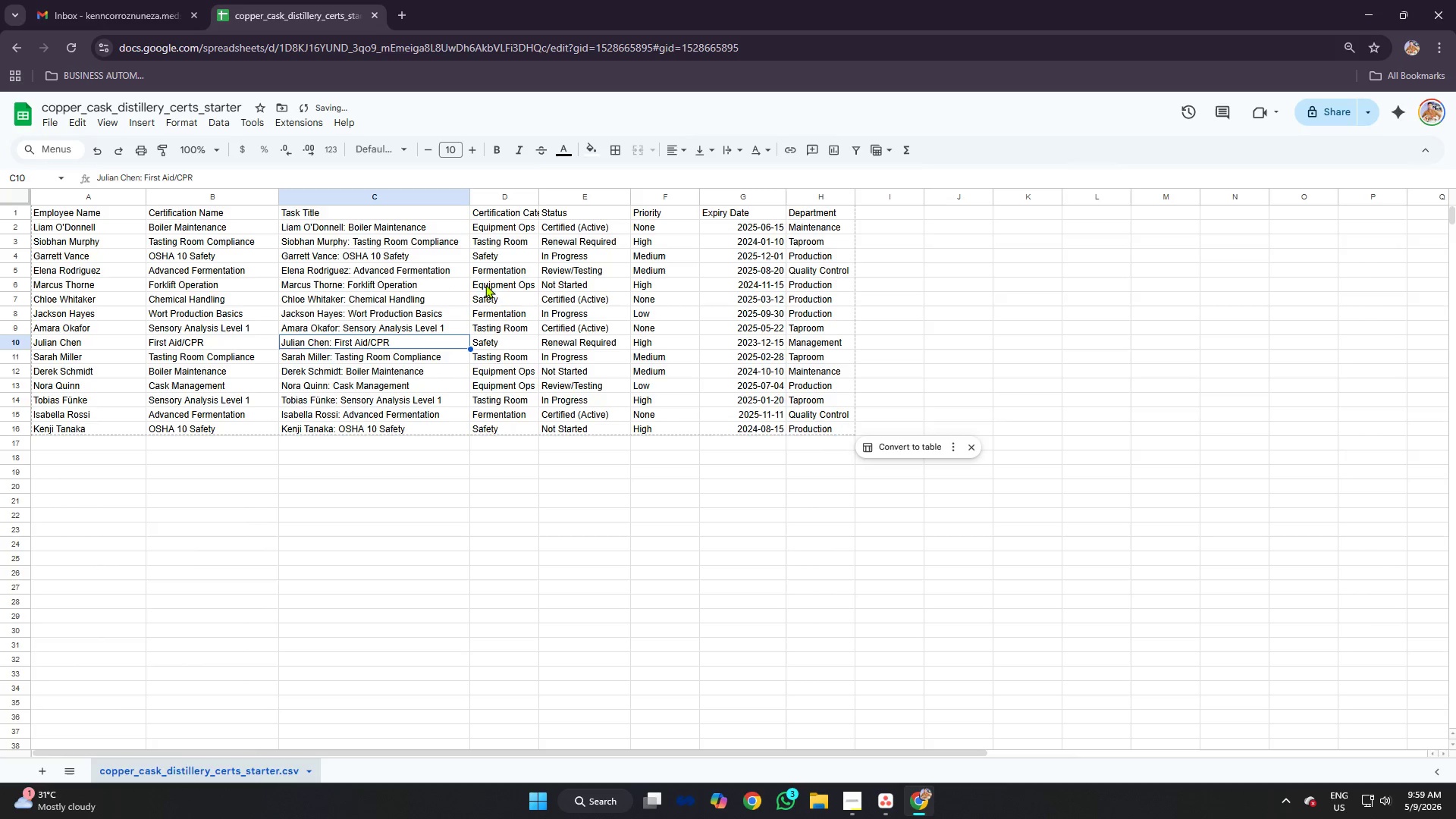 
left_click_drag(start_coordinate=[538, 195], to_coordinate=[590, 200])
 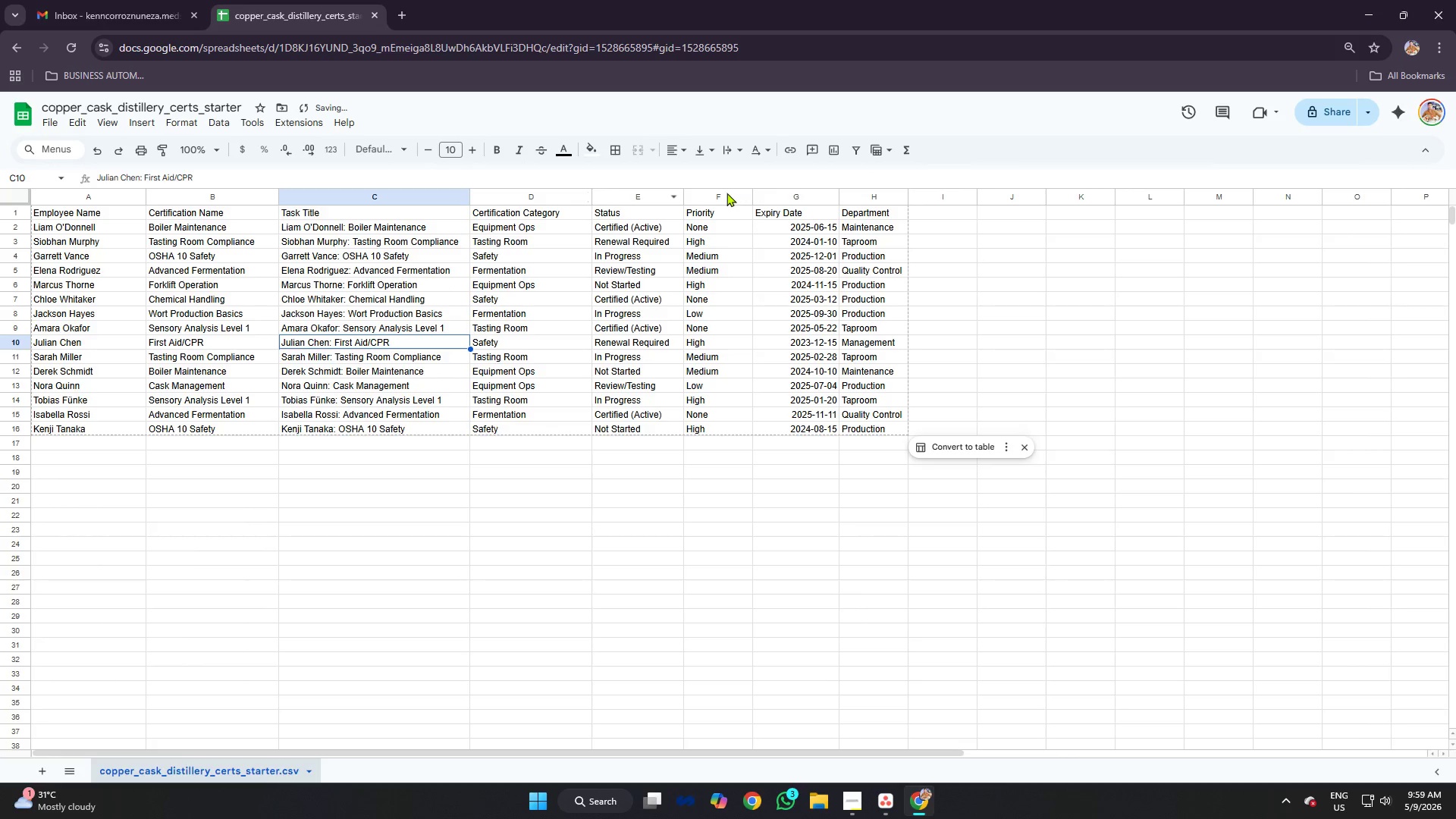 
left_click_drag(start_coordinate=[686, 193], to_coordinate=[692, 195])
 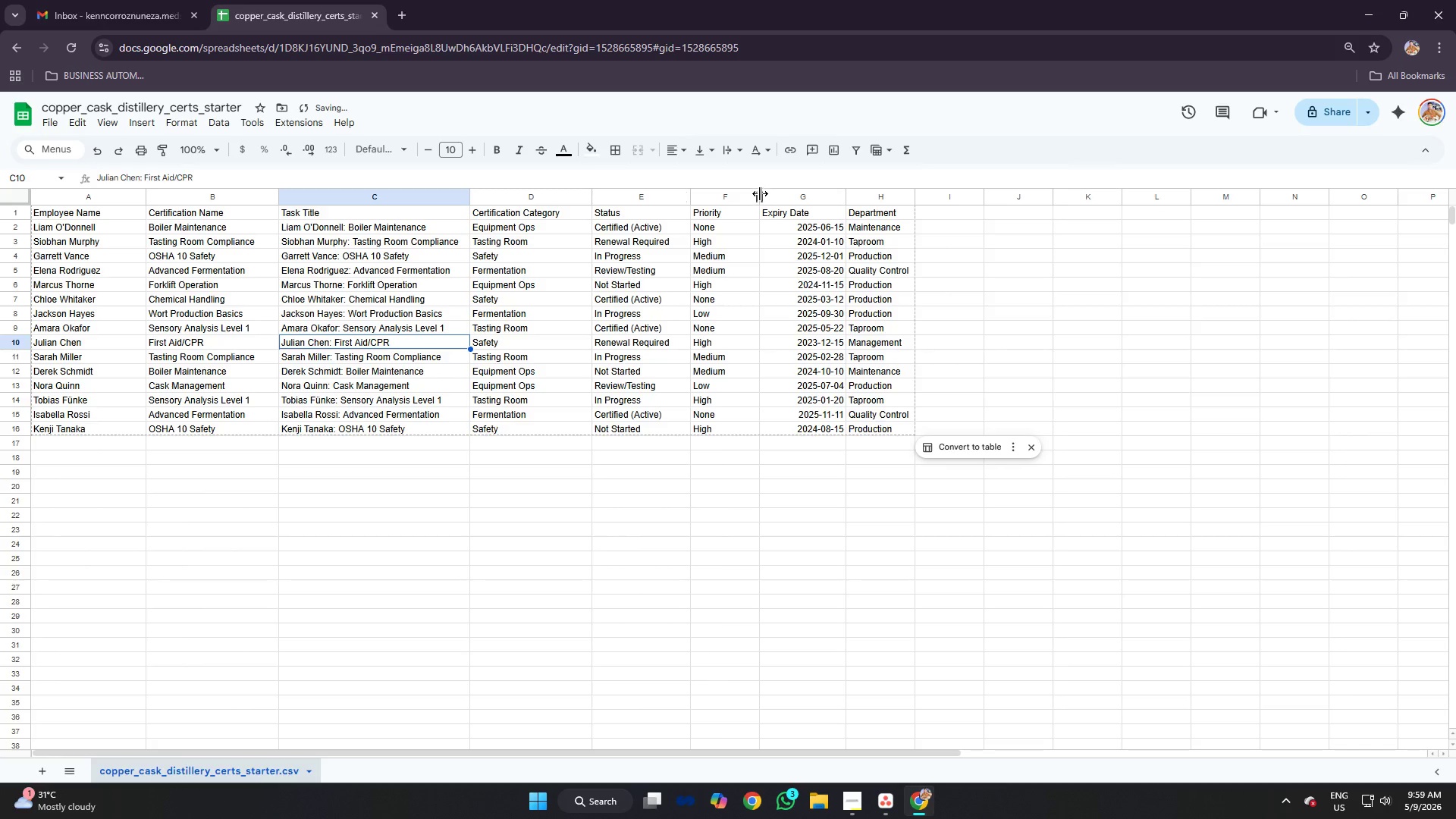 
left_click_drag(start_coordinate=[760, 193], to_coordinate=[770, 193])
 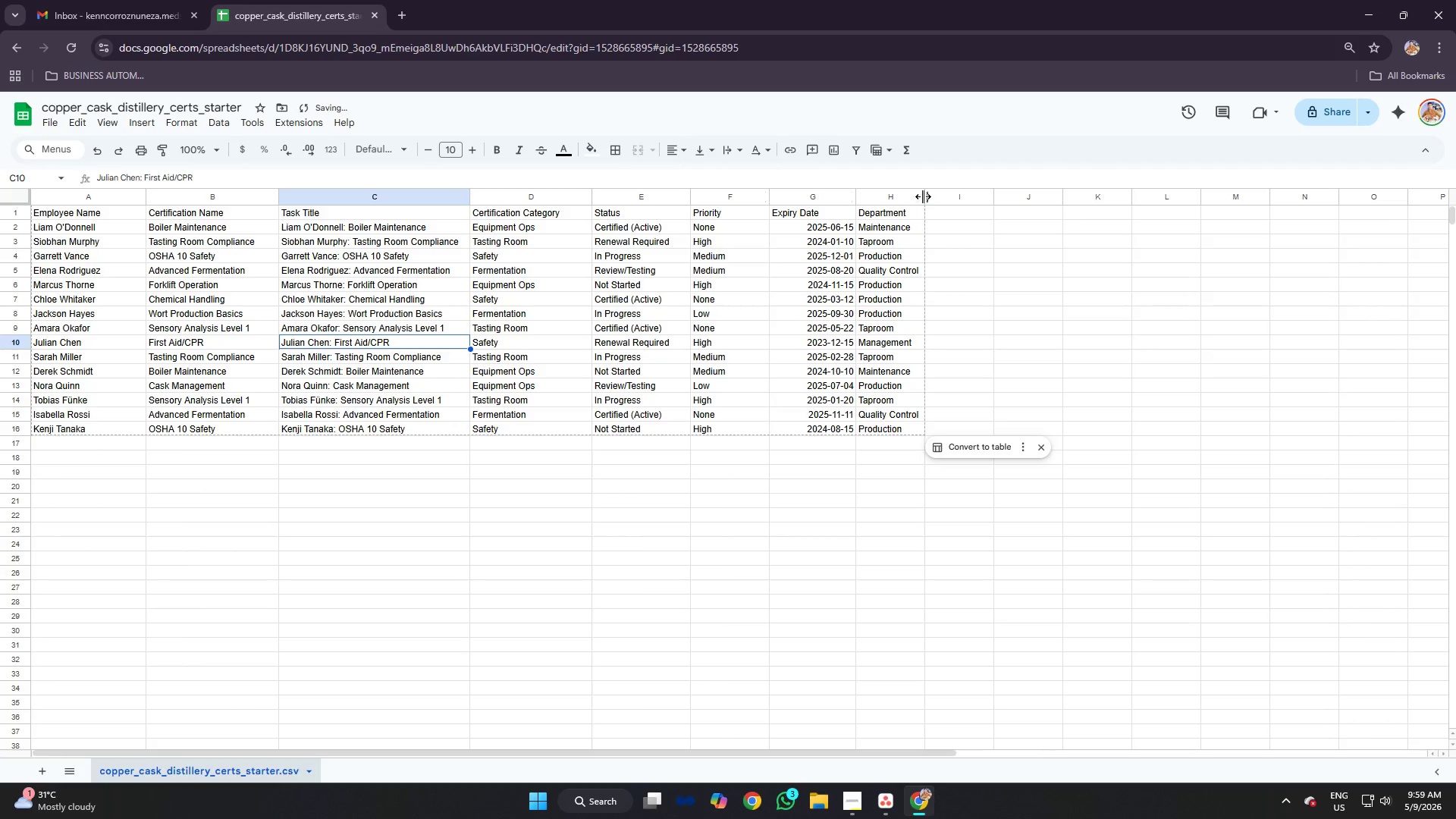 
left_click_drag(start_coordinate=[923, 196], to_coordinate=[940, 199])
 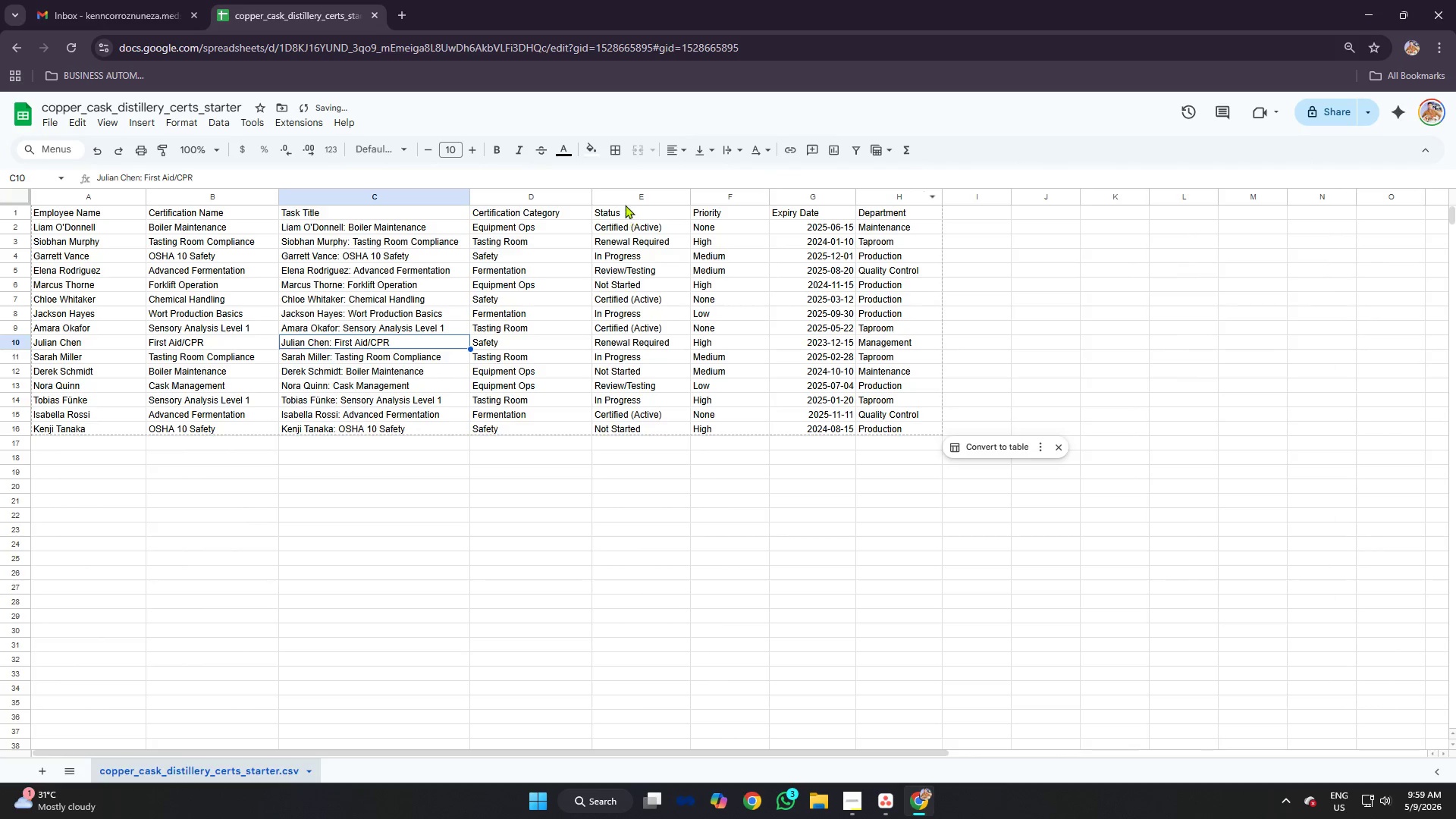 
left_click([626, 196])
 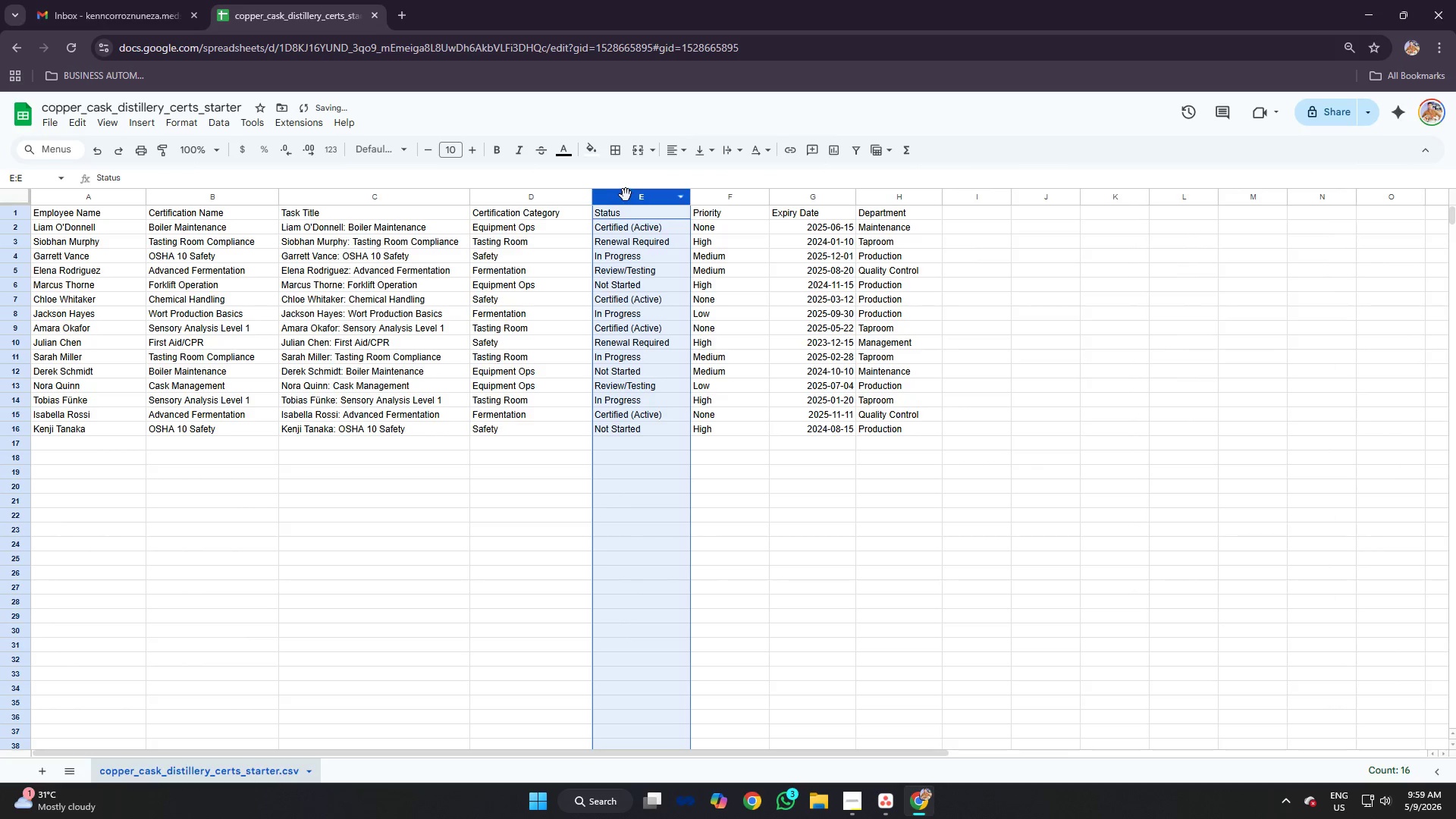 
right_click([625, 195])
 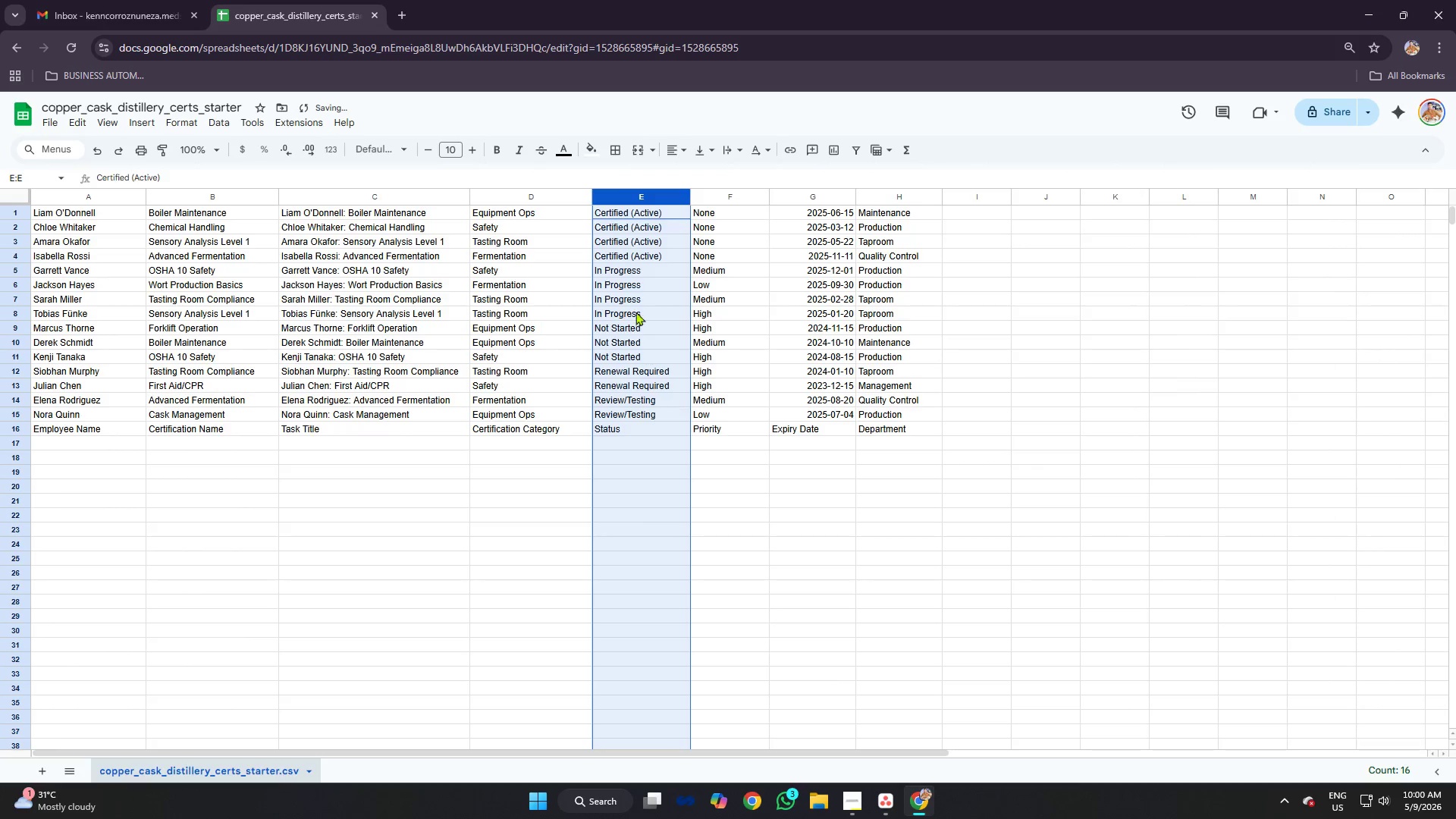 
left_click([629, 233])
 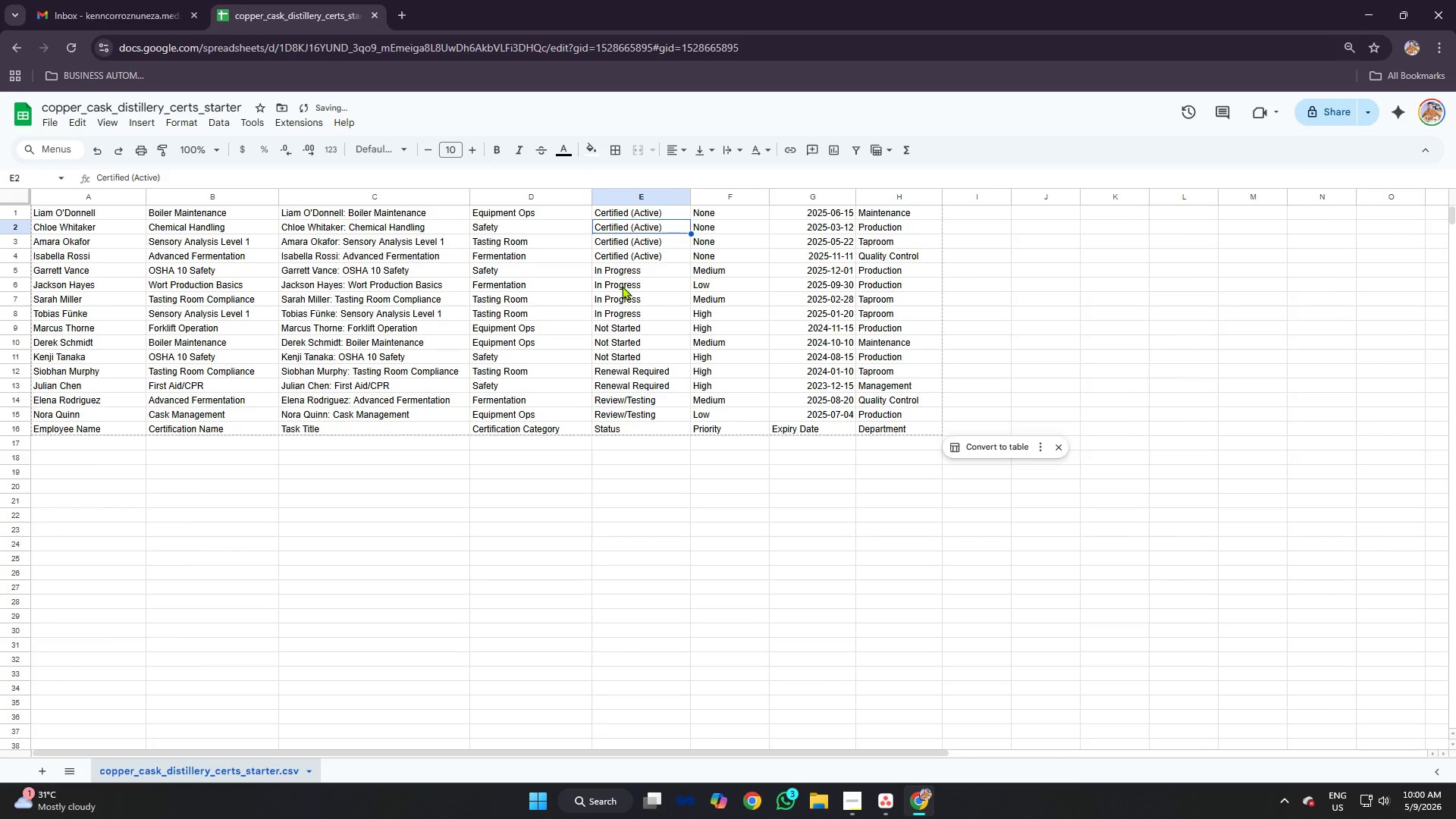 
left_click([622, 286])
 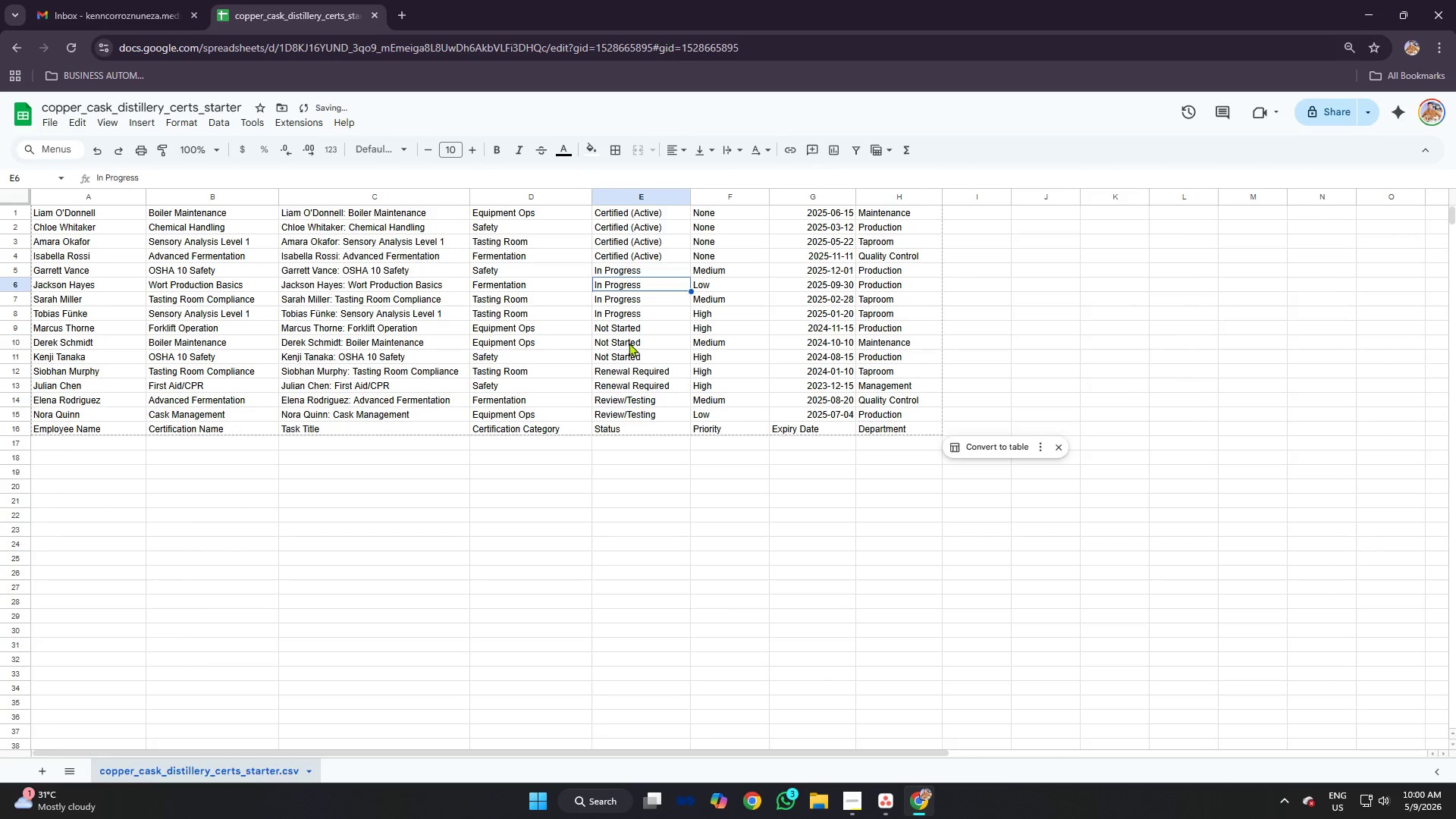 
left_click([629, 344])
 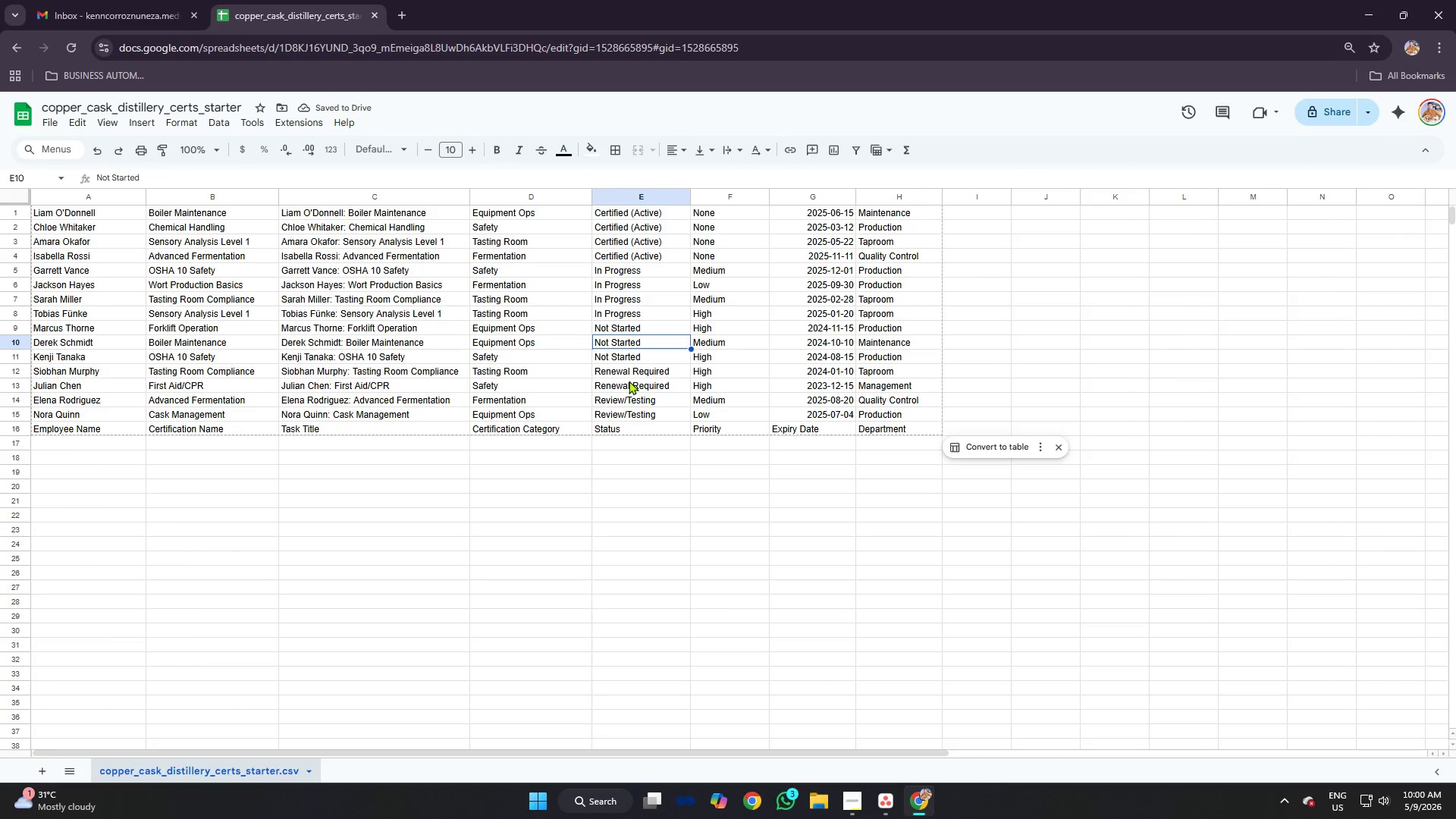 
left_click([629, 381])
 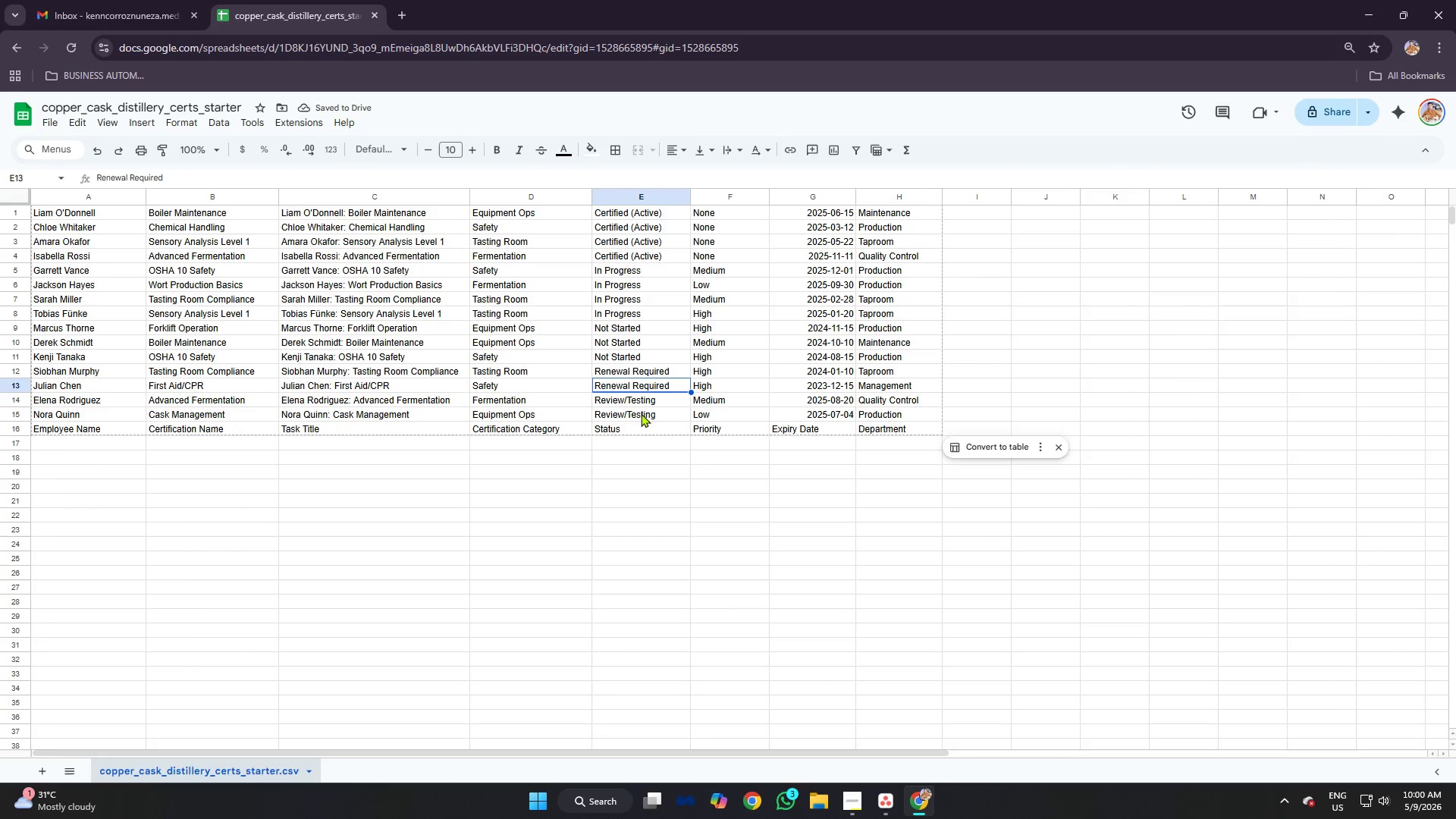 
left_click([641, 403])
 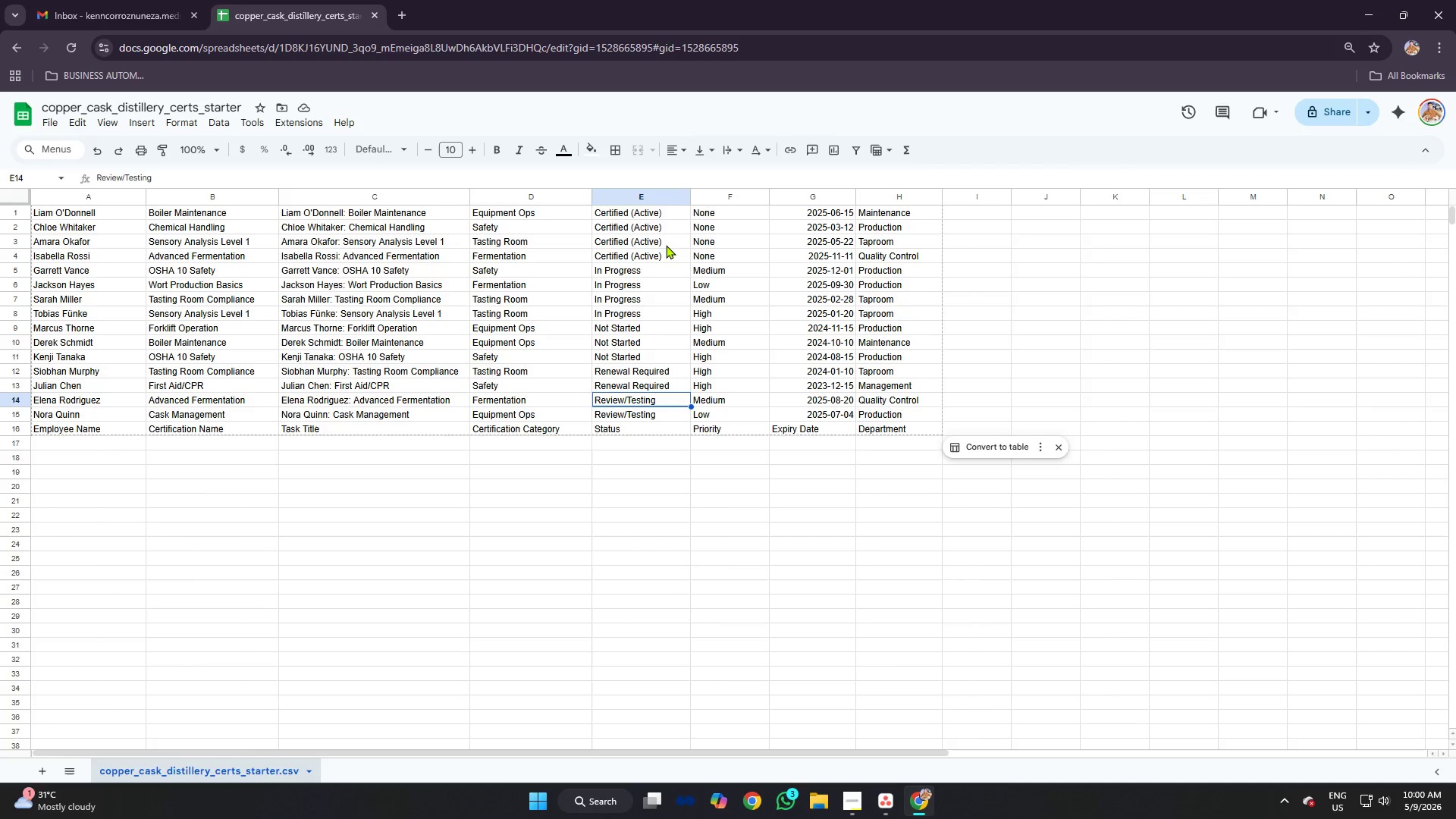 
key(Control+ControlLeft)
 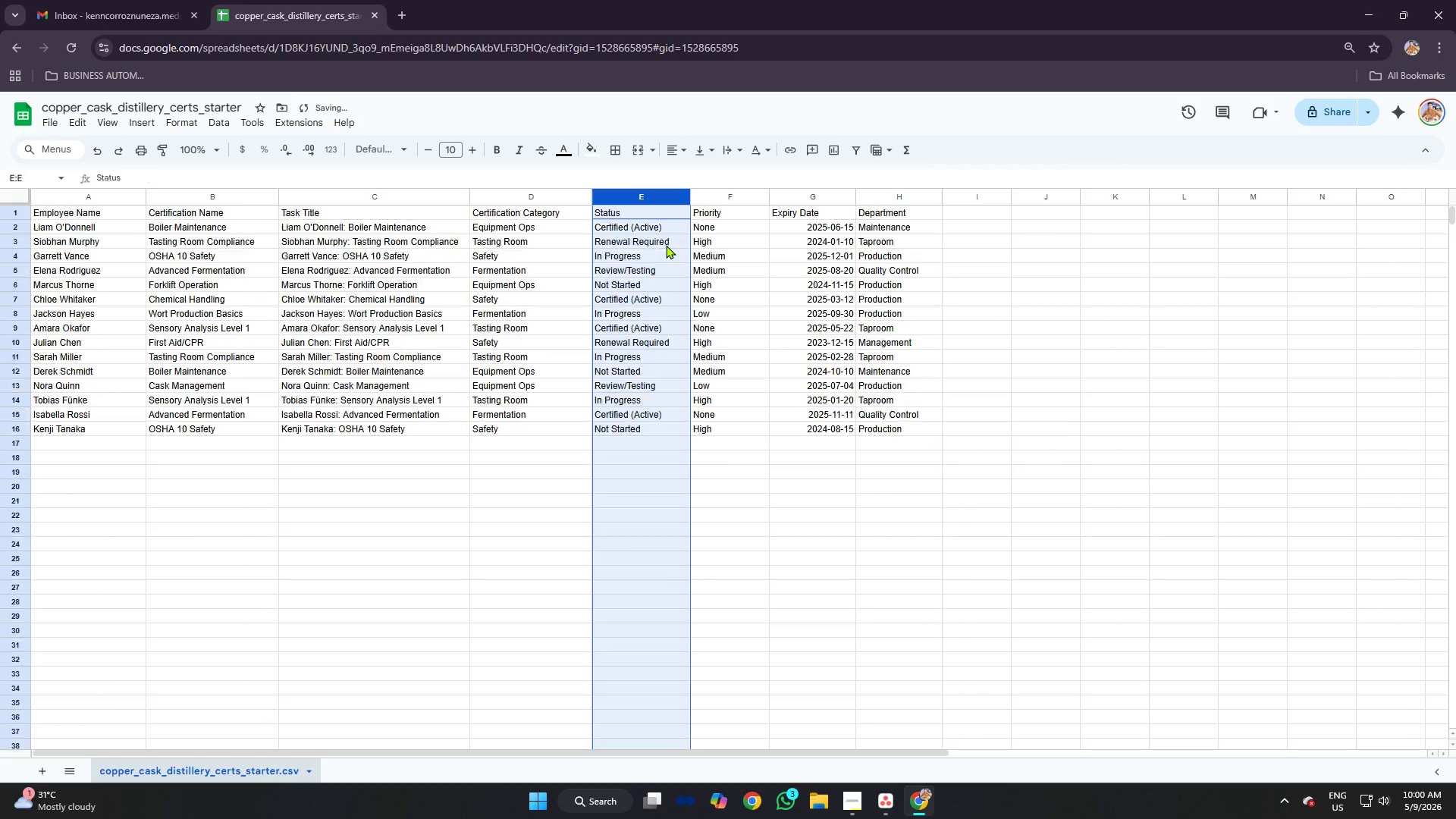 
key(Control+Z)
 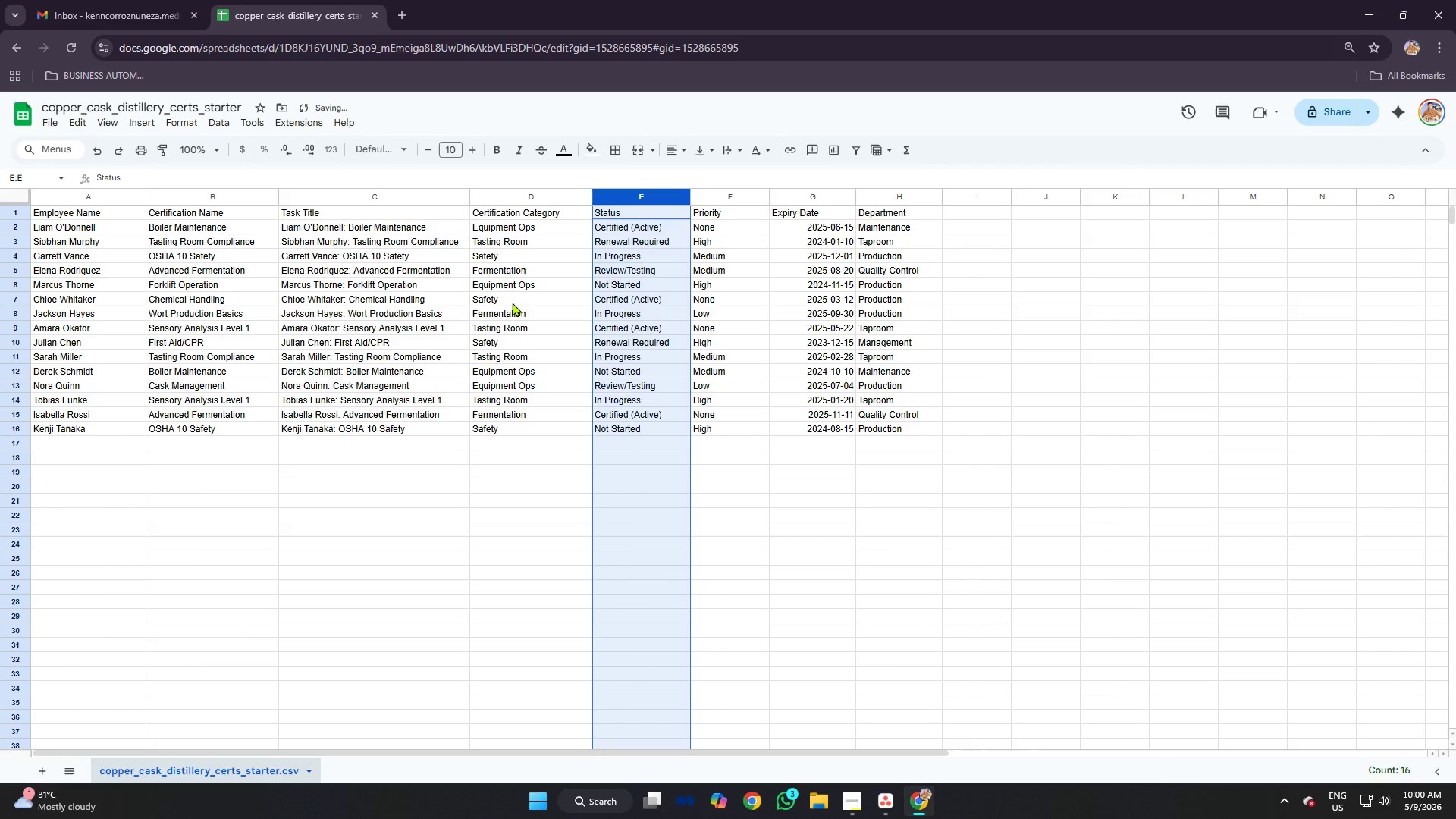 
left_click_drag(start_coordinate=[520, 303], to_coordinate=[529, 304])
 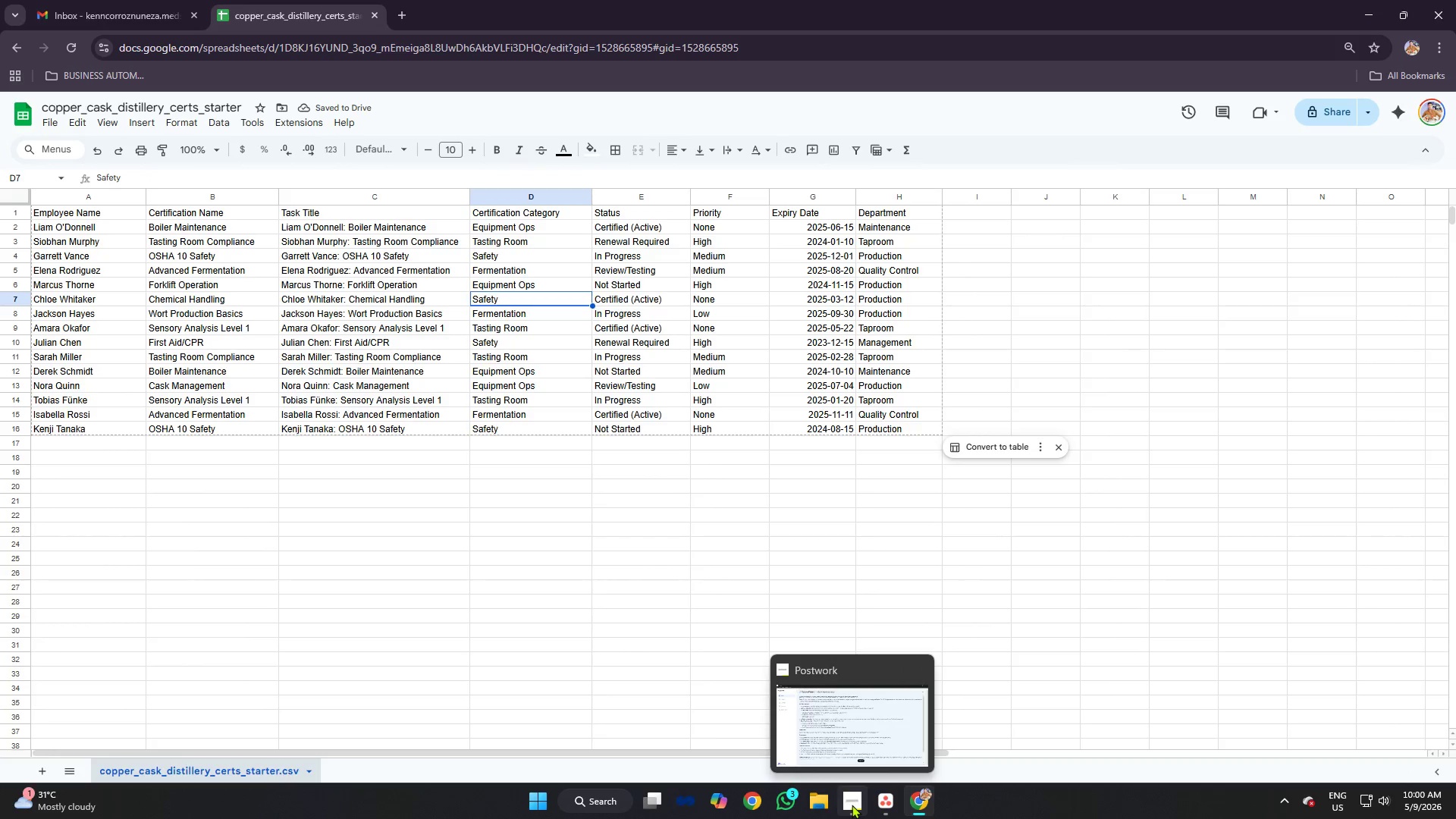 
left_click([889, 799])
 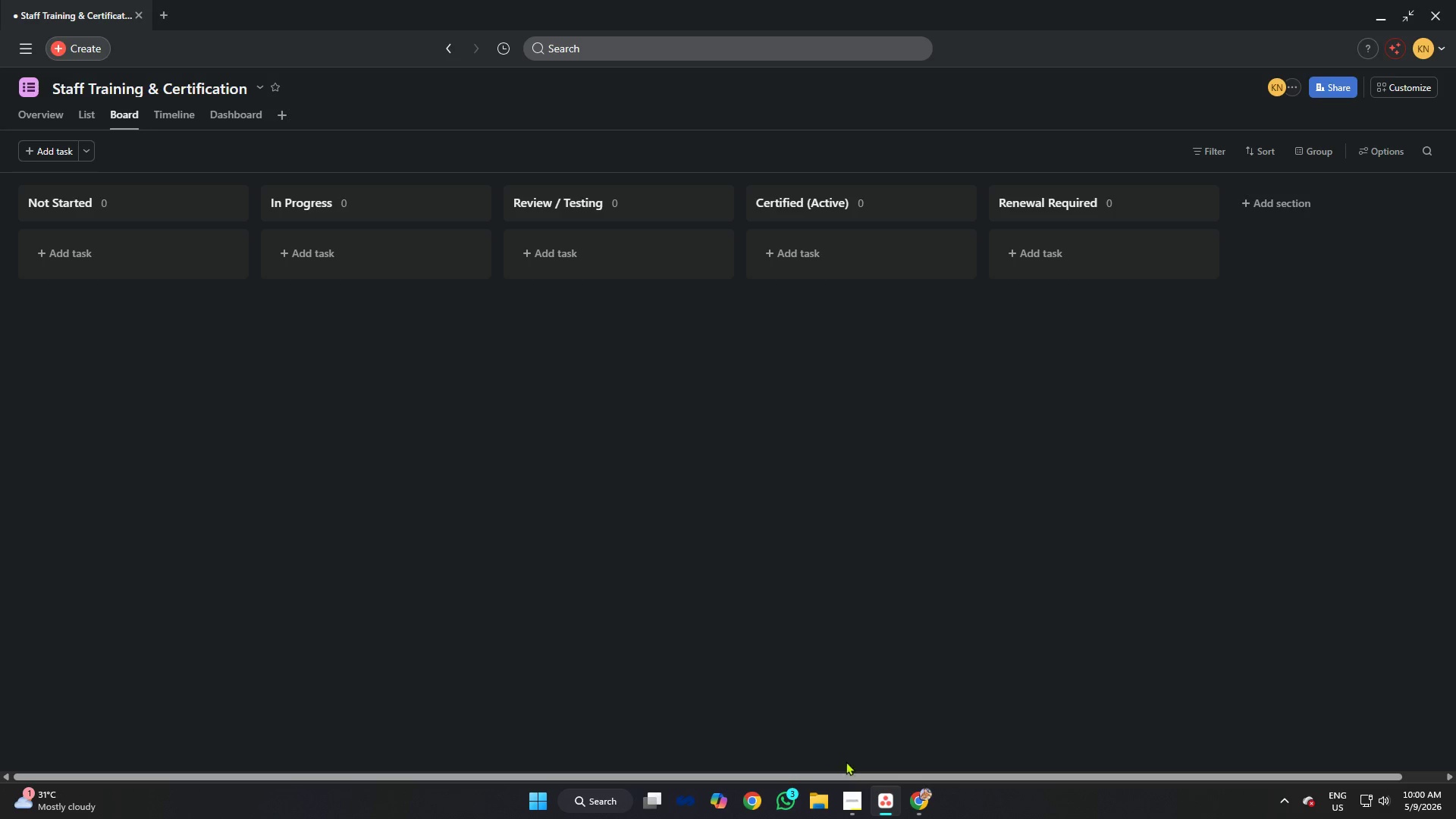 
left_click([851, 792])
 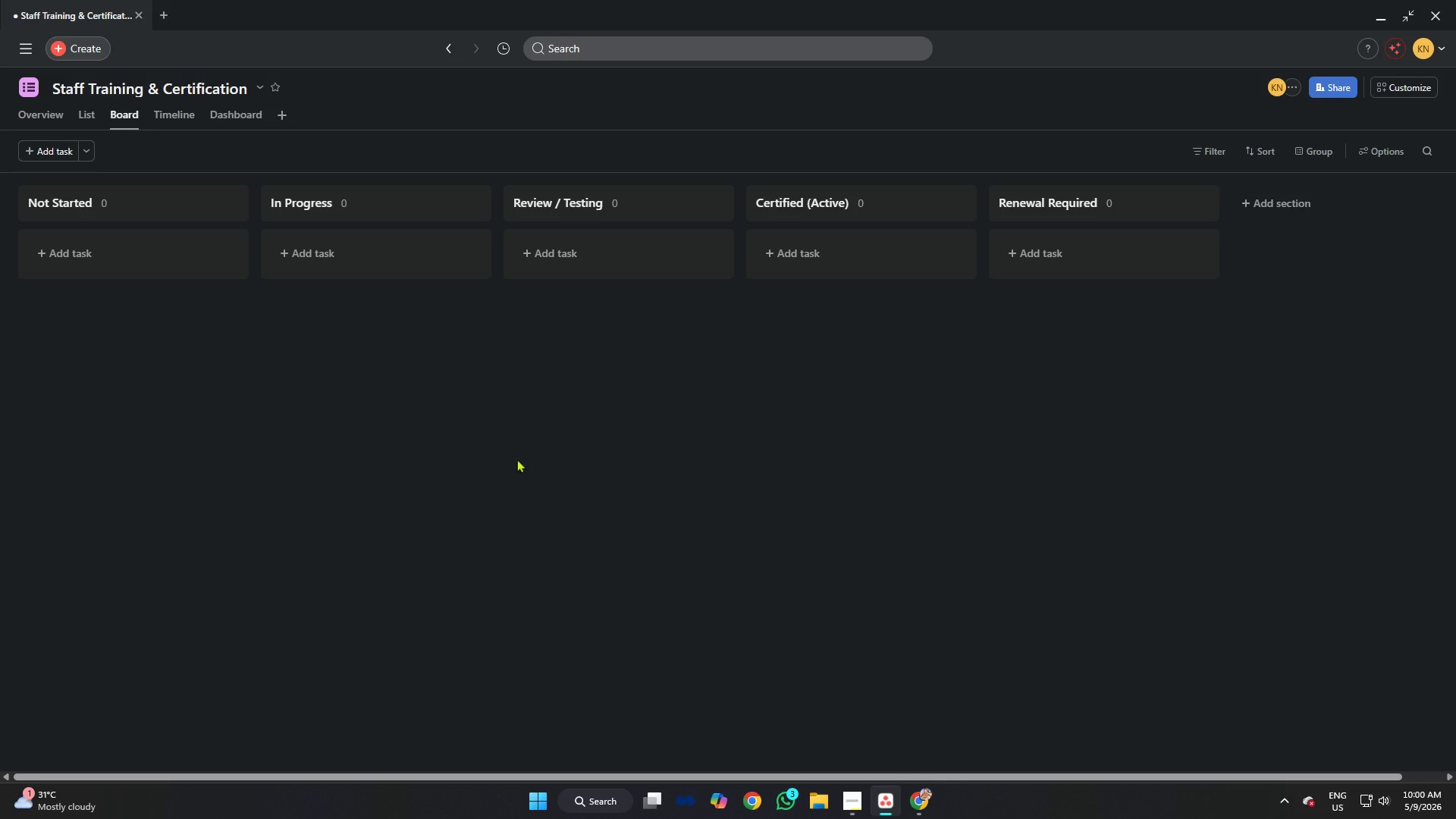 
left_click([856, 801])